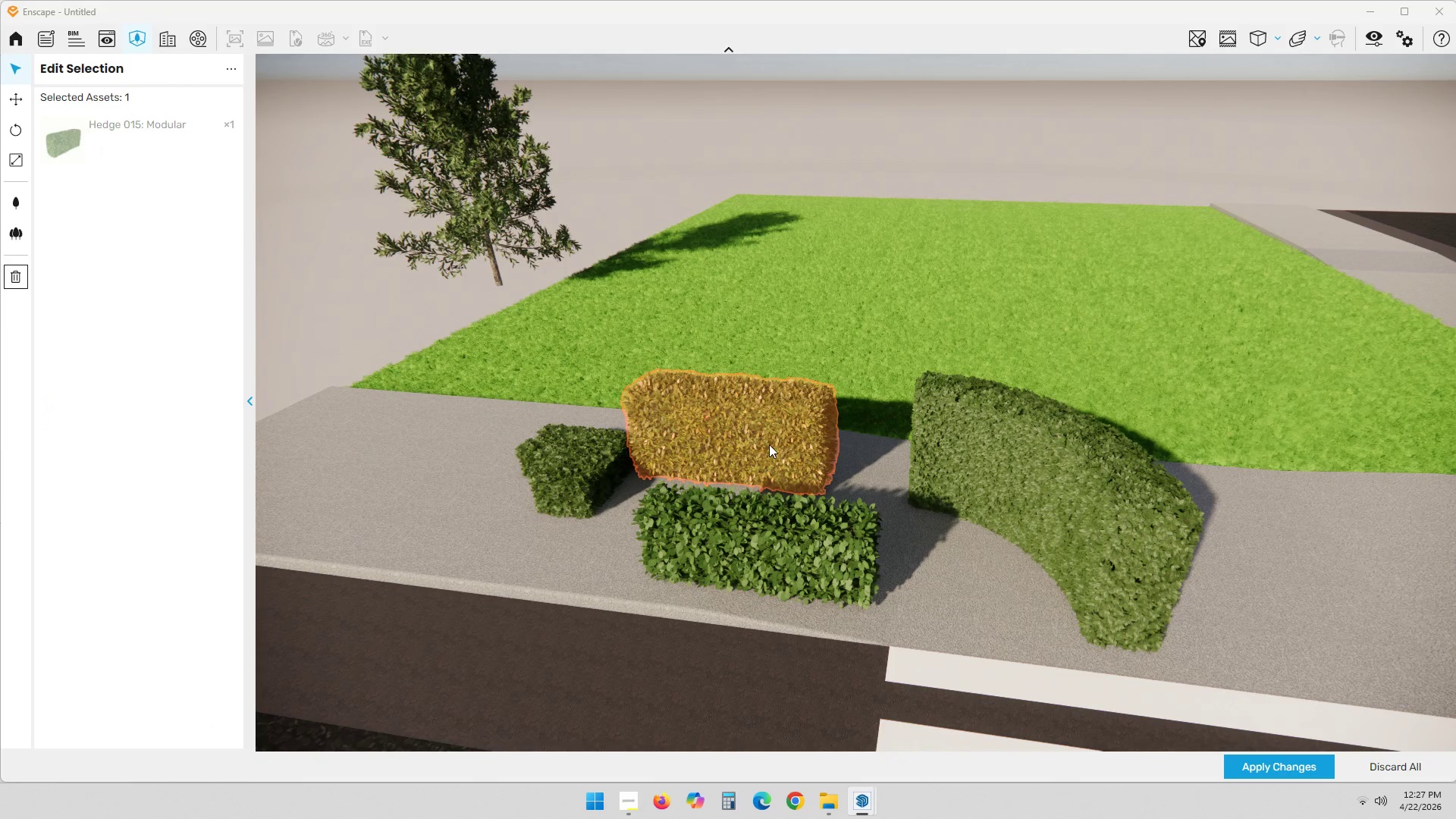 
scroll: coordinate [800, 574], scroll_direction: up, amount: 3.0
 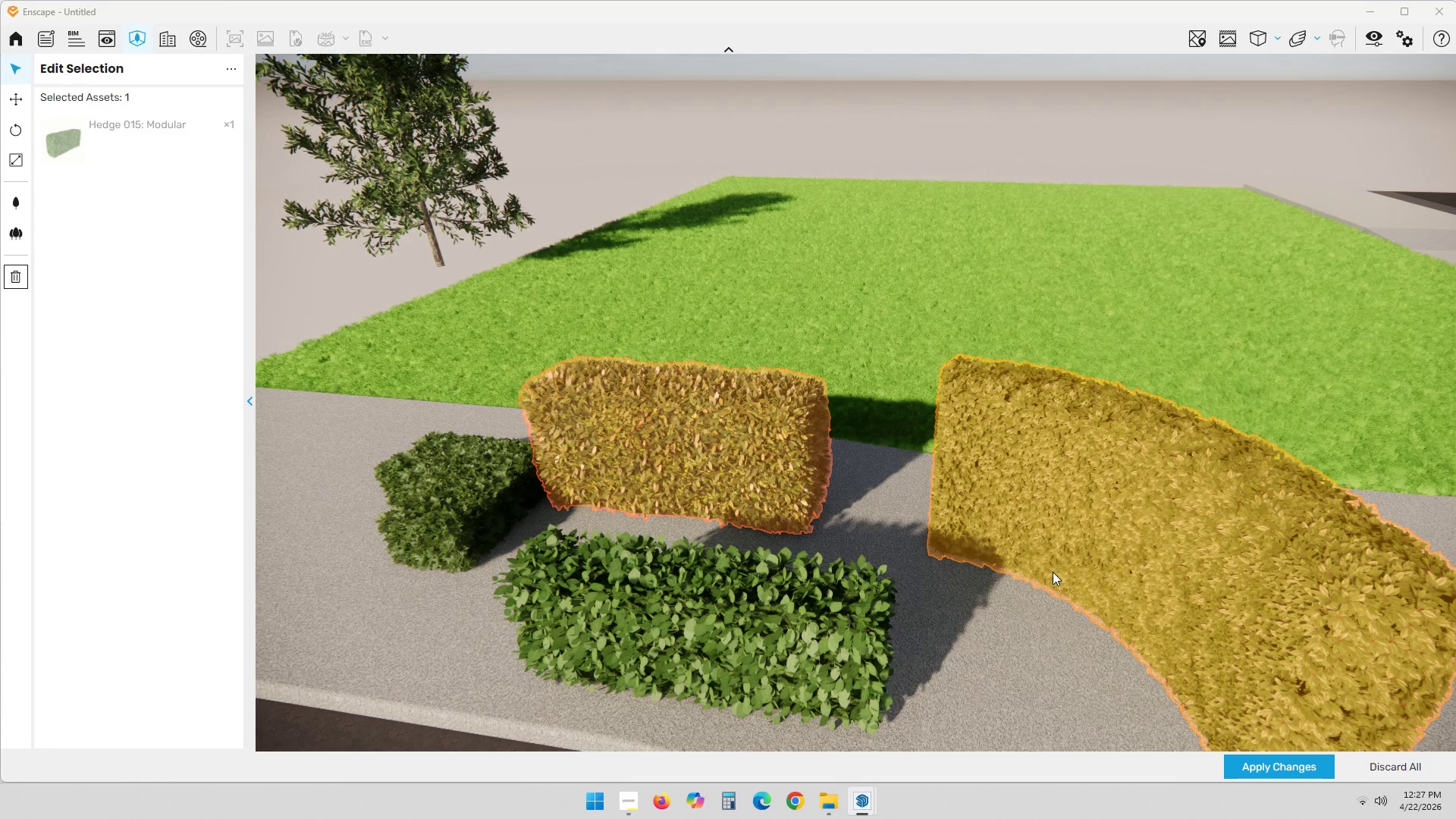 
left_click([769, 444])
 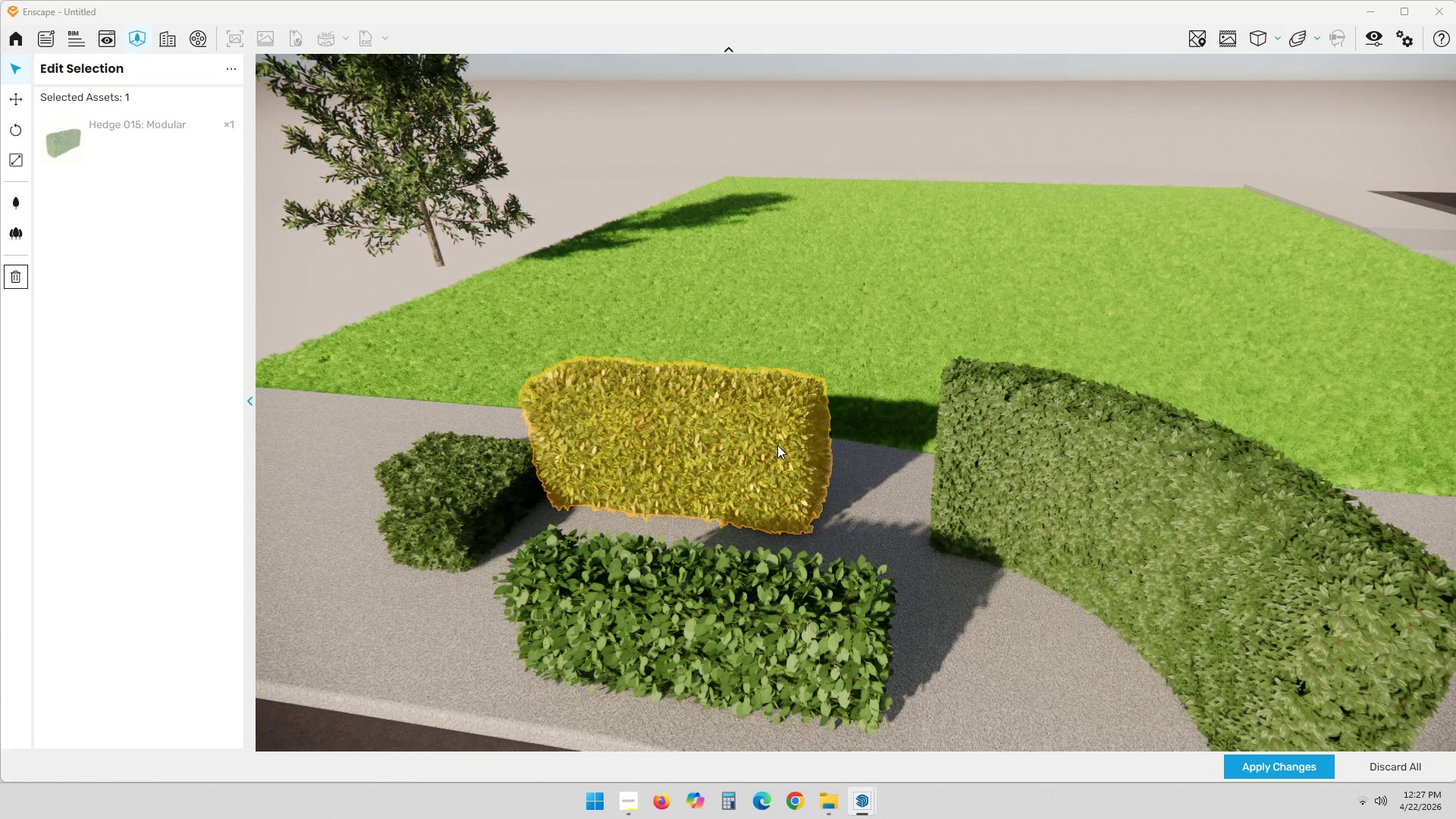 
key(Delete)
 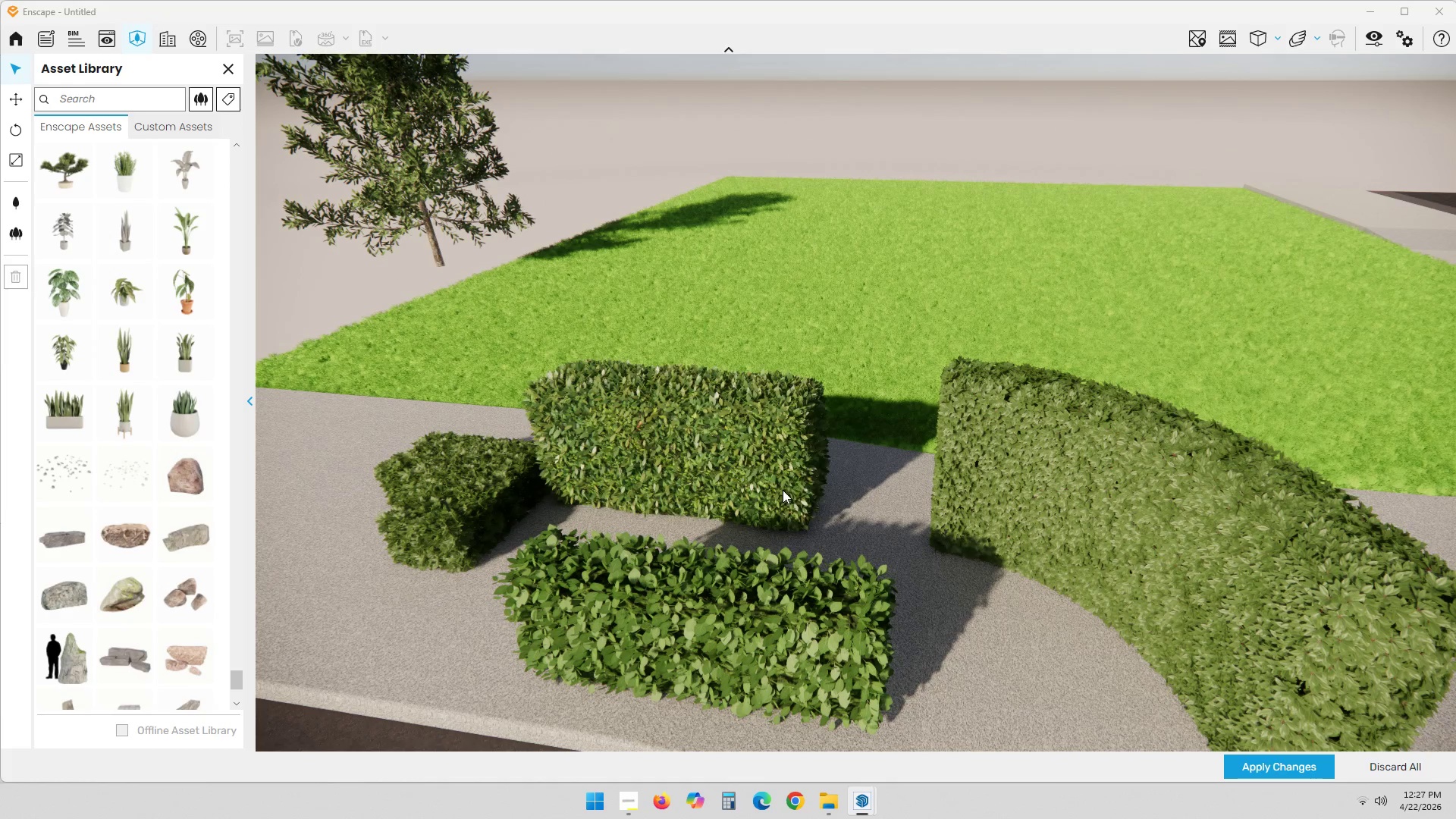 
left_click([724, 477])
 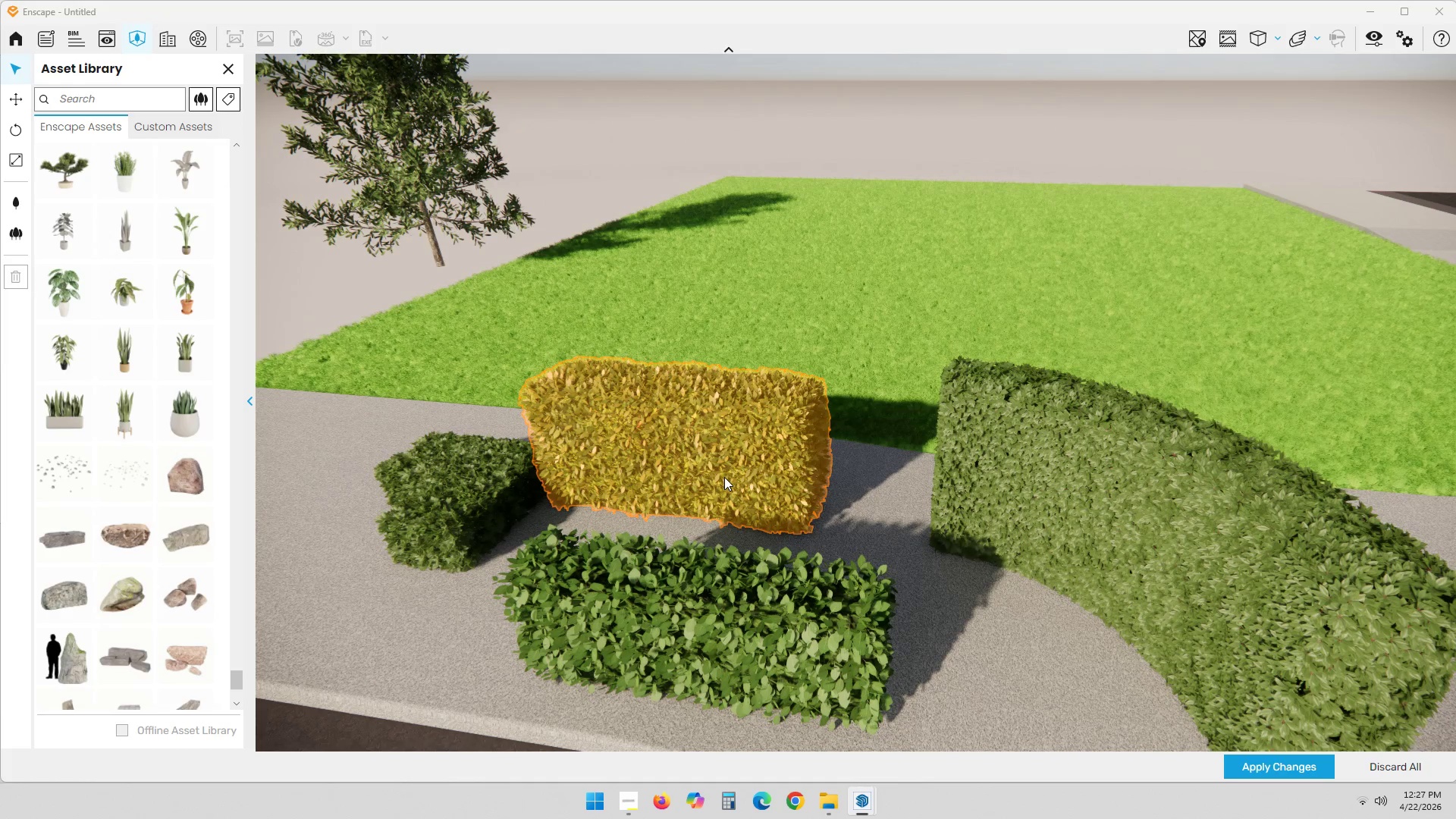 
key(Delete)
 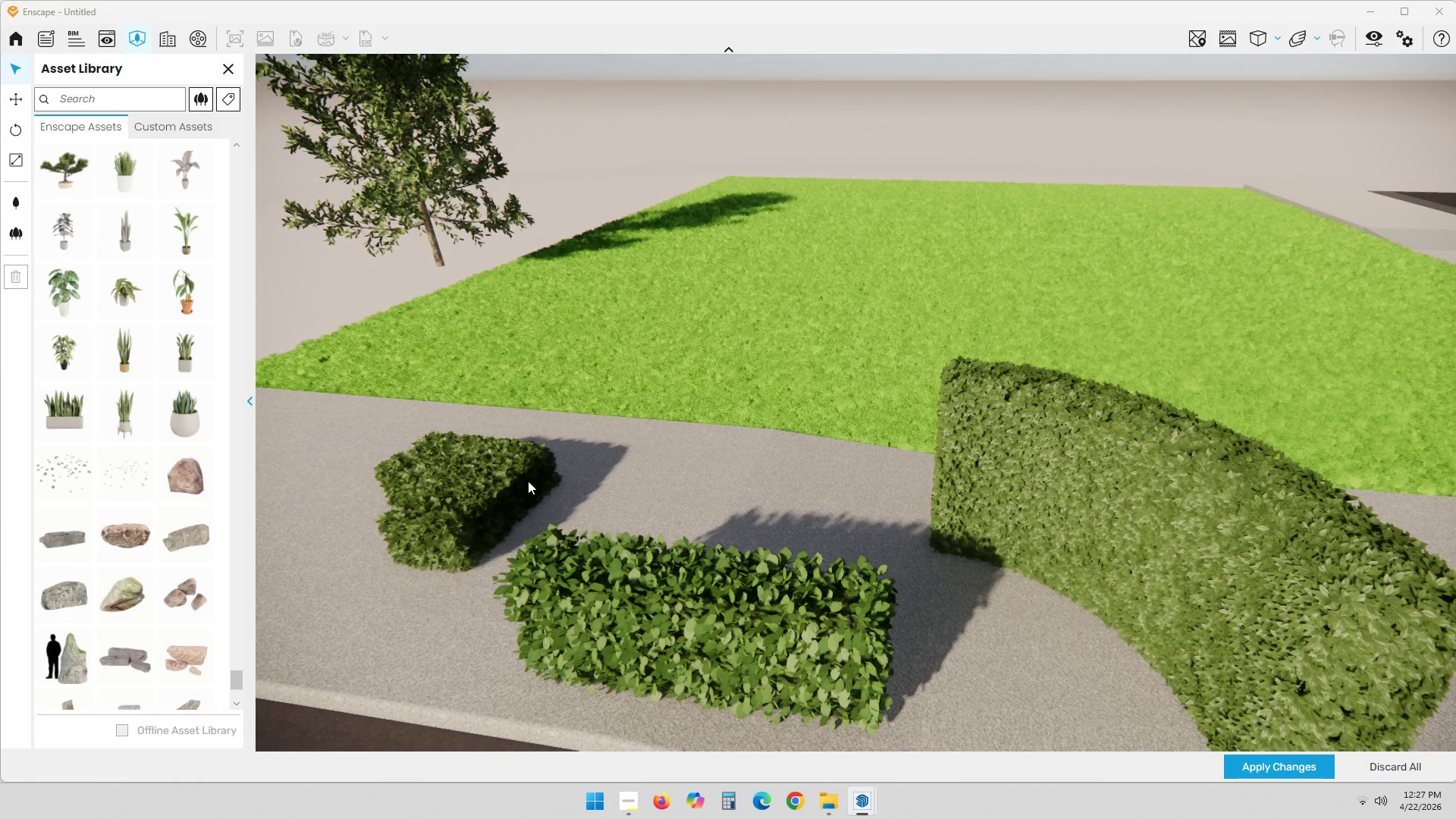 
left_click([508, 483])
 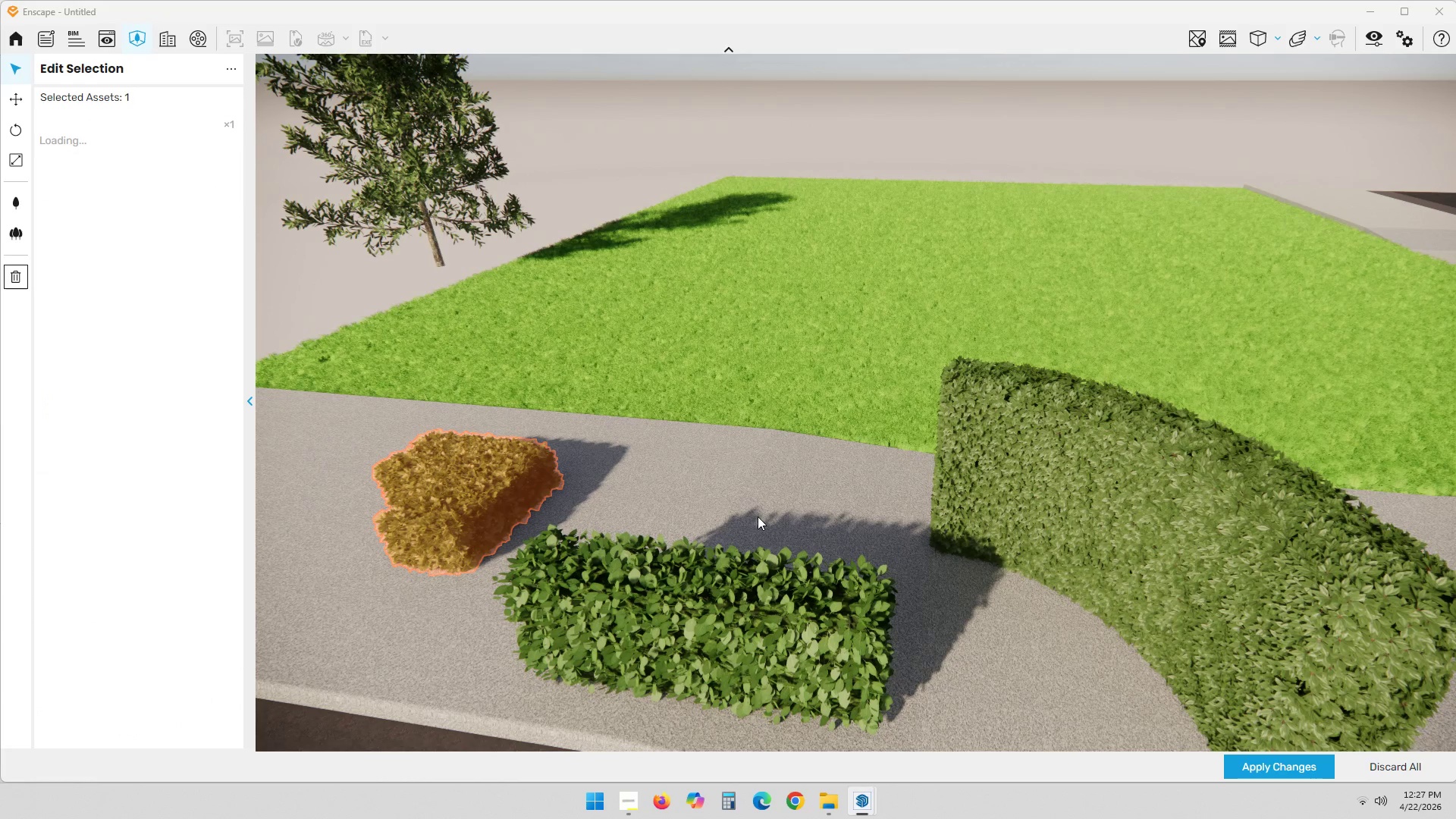 
key(Alt+AltLeft)
 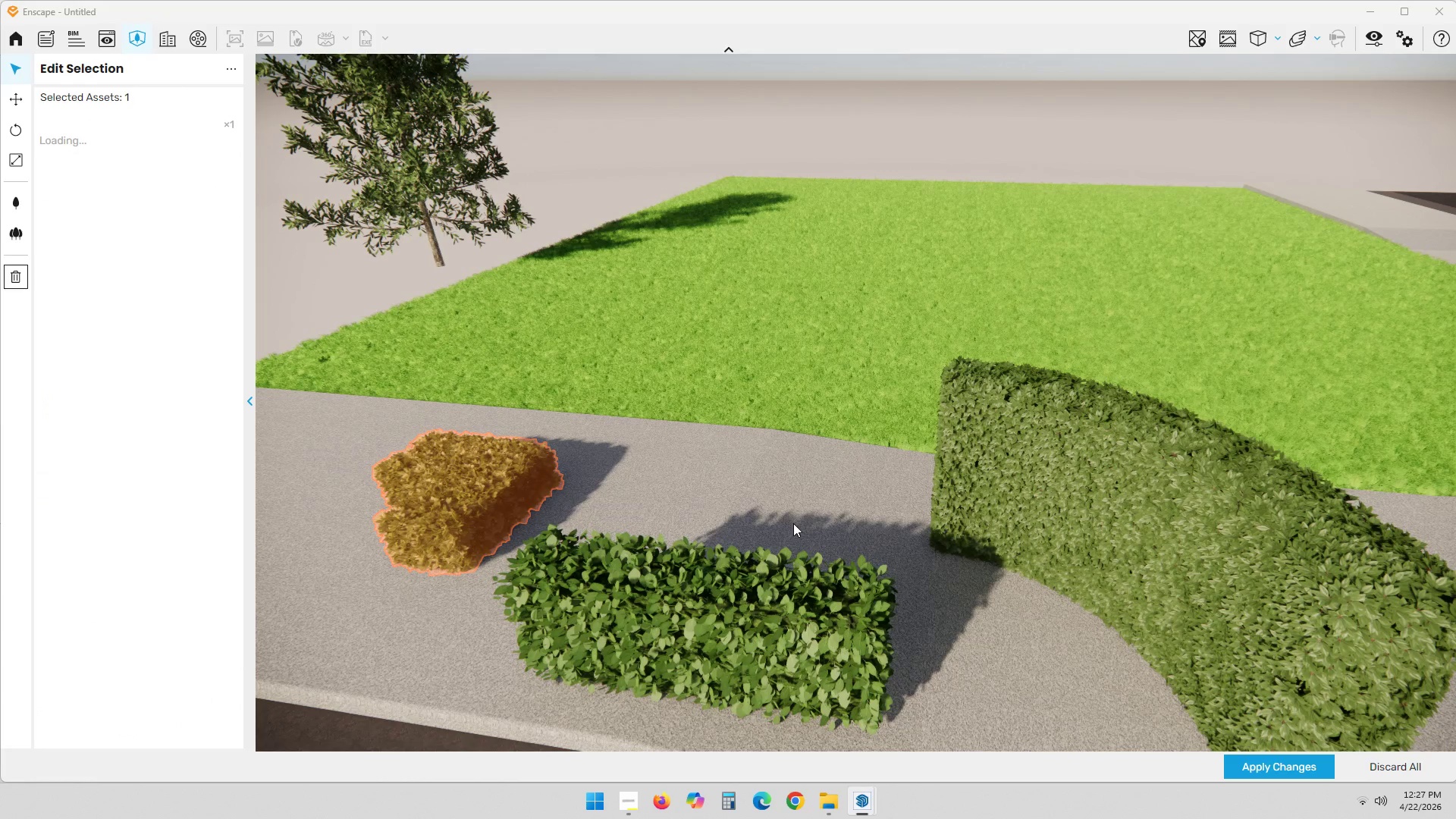 
key(Alt+Tab)